 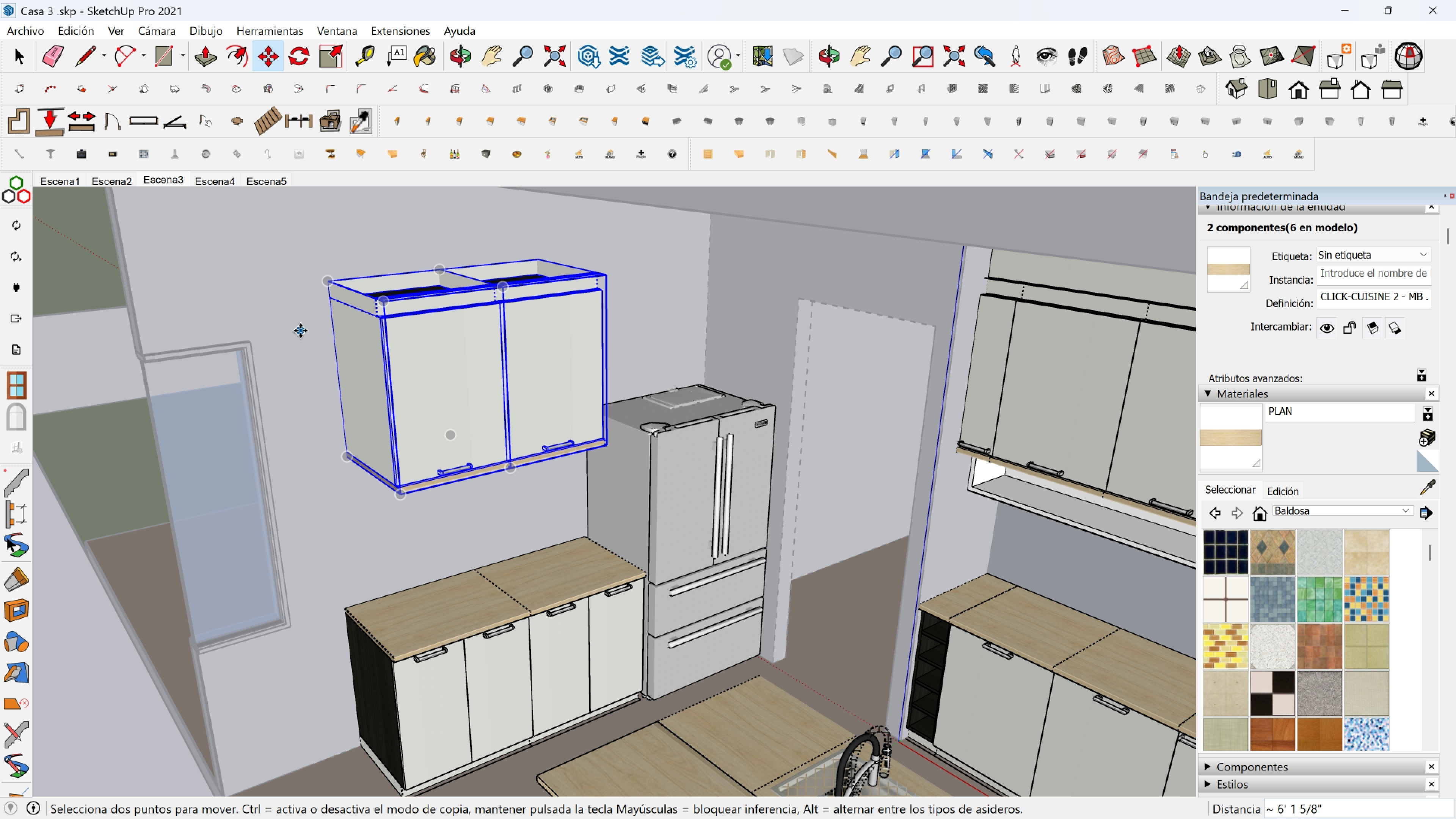 
key(Shift+ShiftLeft)
 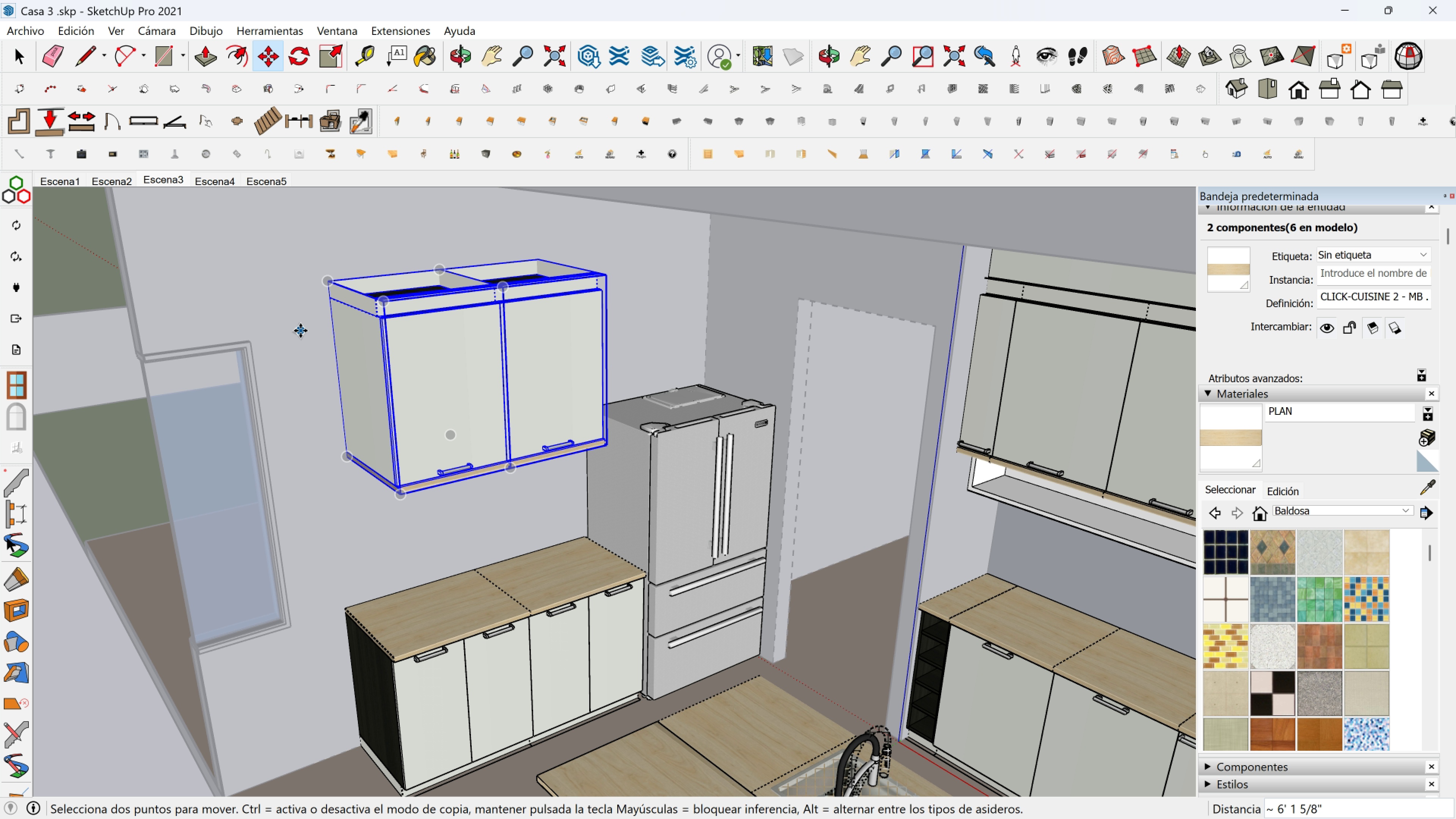 
key(Shift+ShiftLeft)
 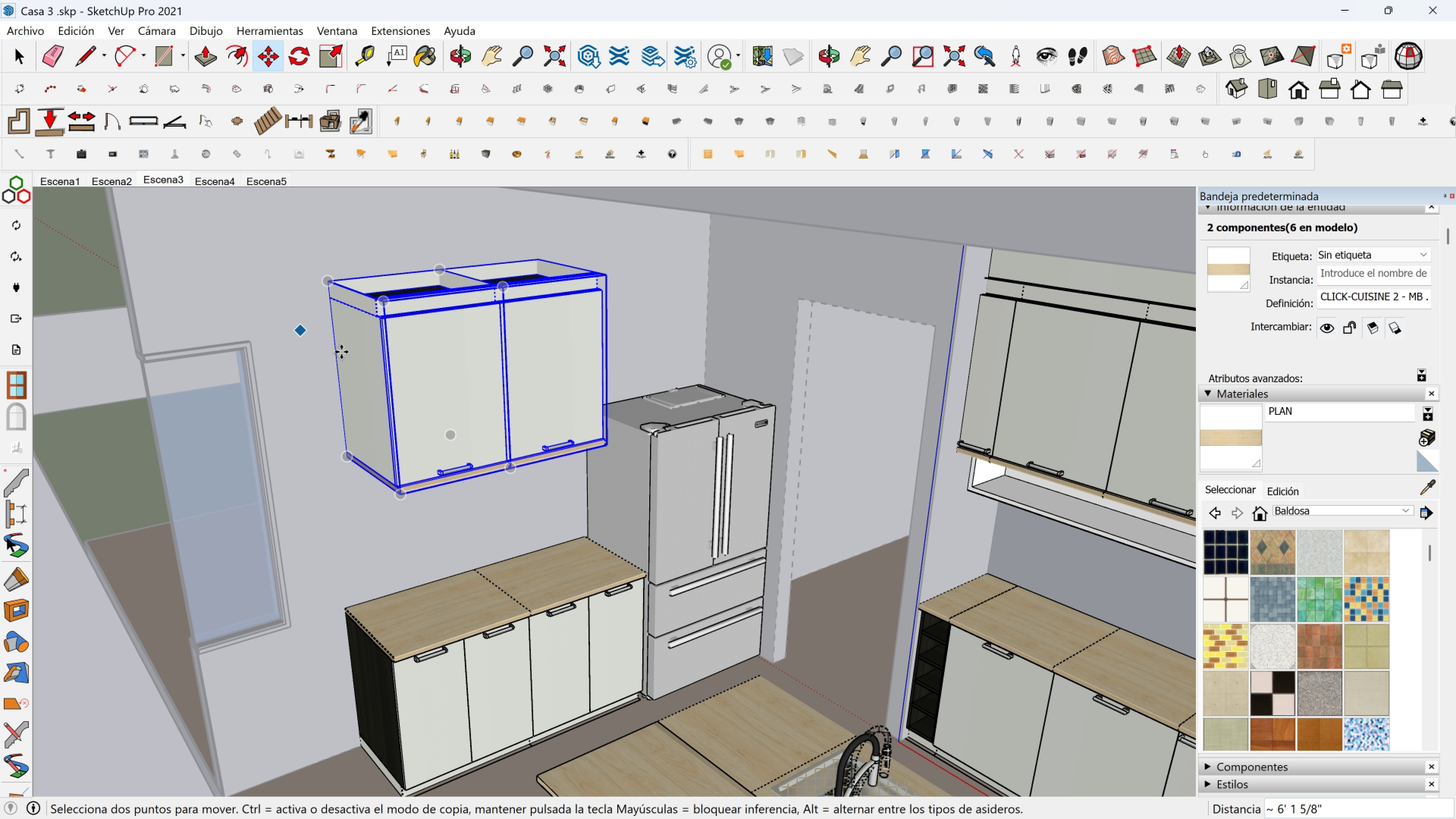 
key(Shift+ShiftLeft)
 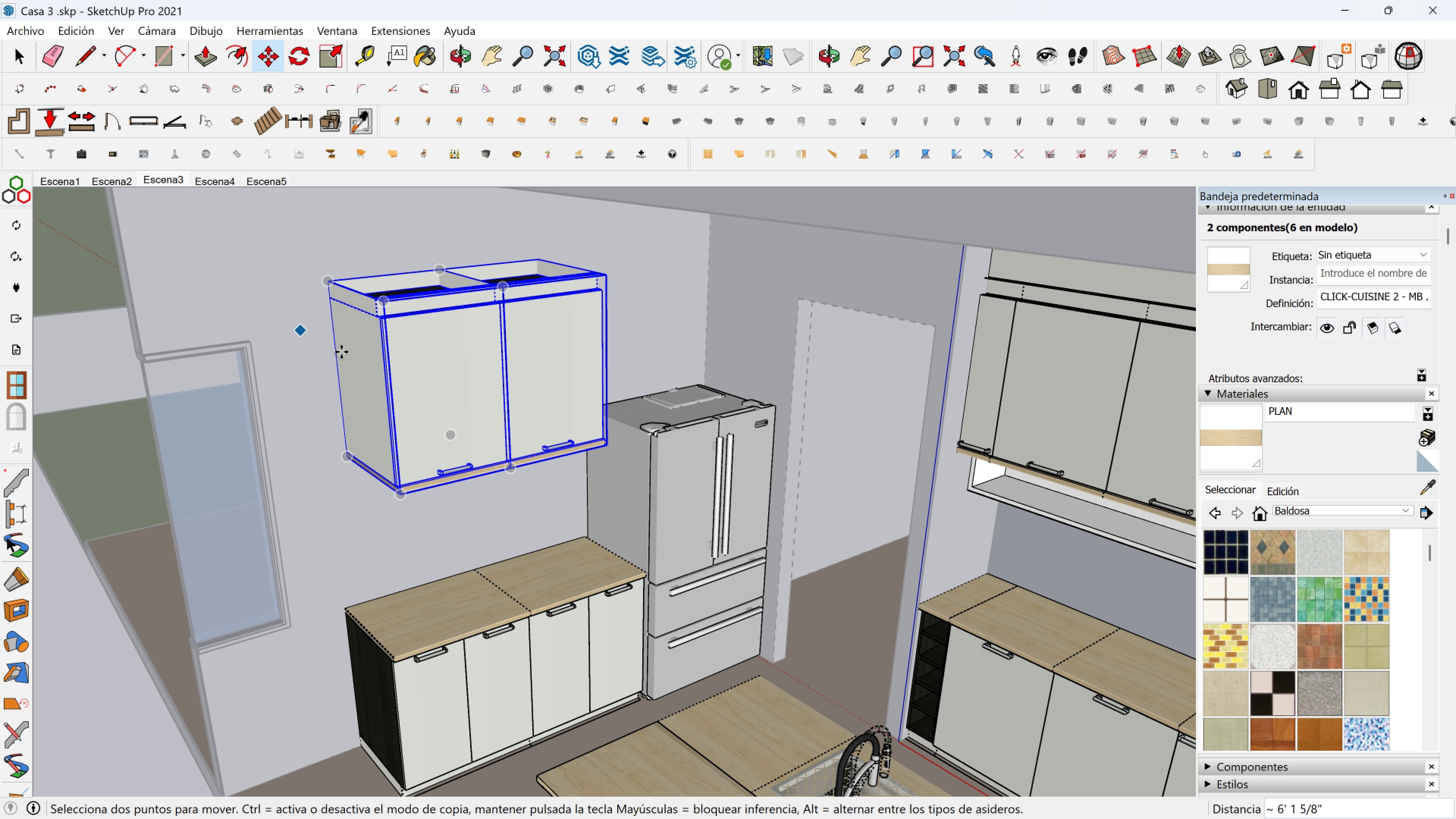 
key(Shift+ShiftLeft)
 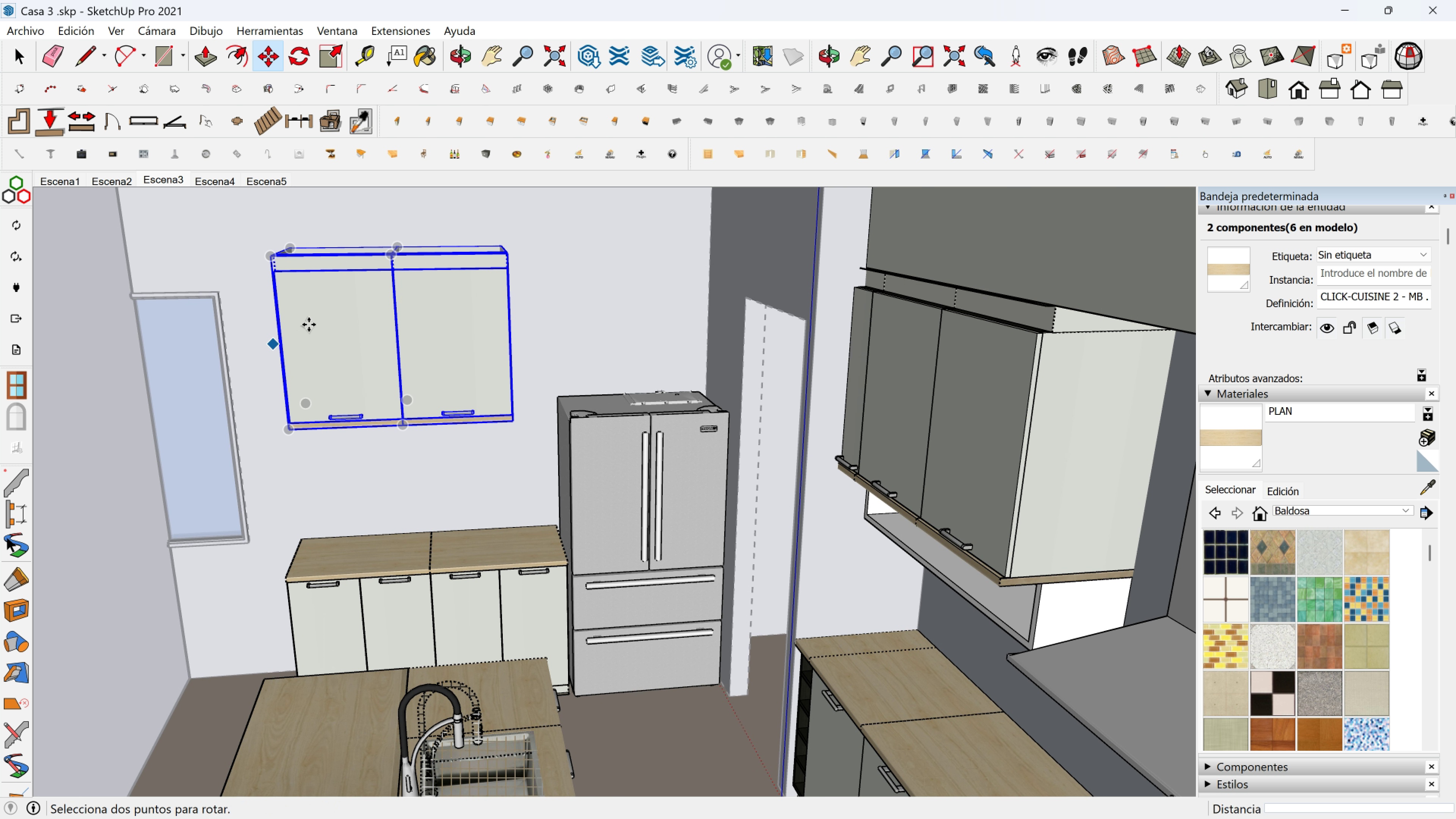 
scroll: coordinate [286, 301], scroll_direction: up, amount: 6.0
 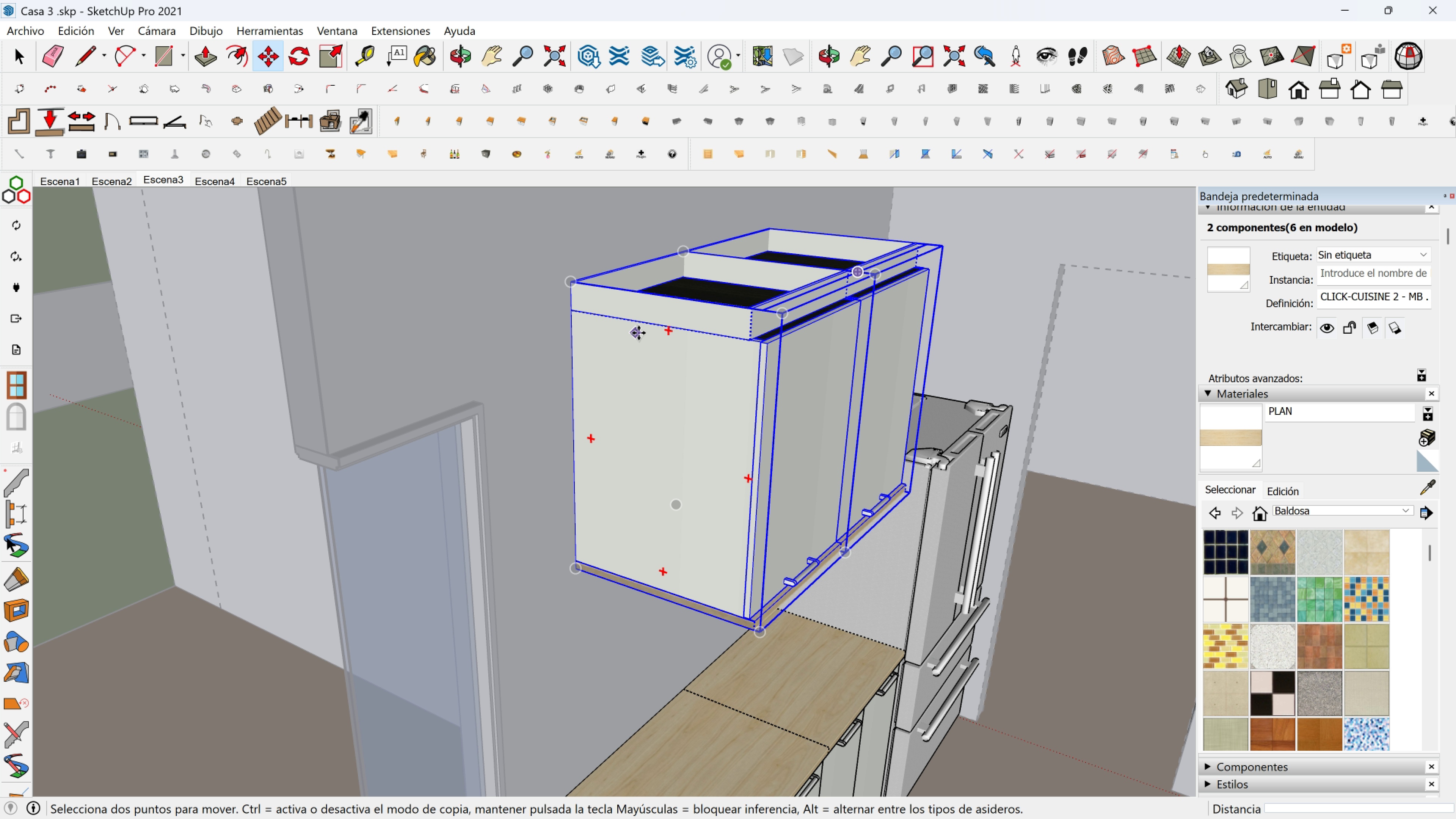 
left_click([642, 328])
 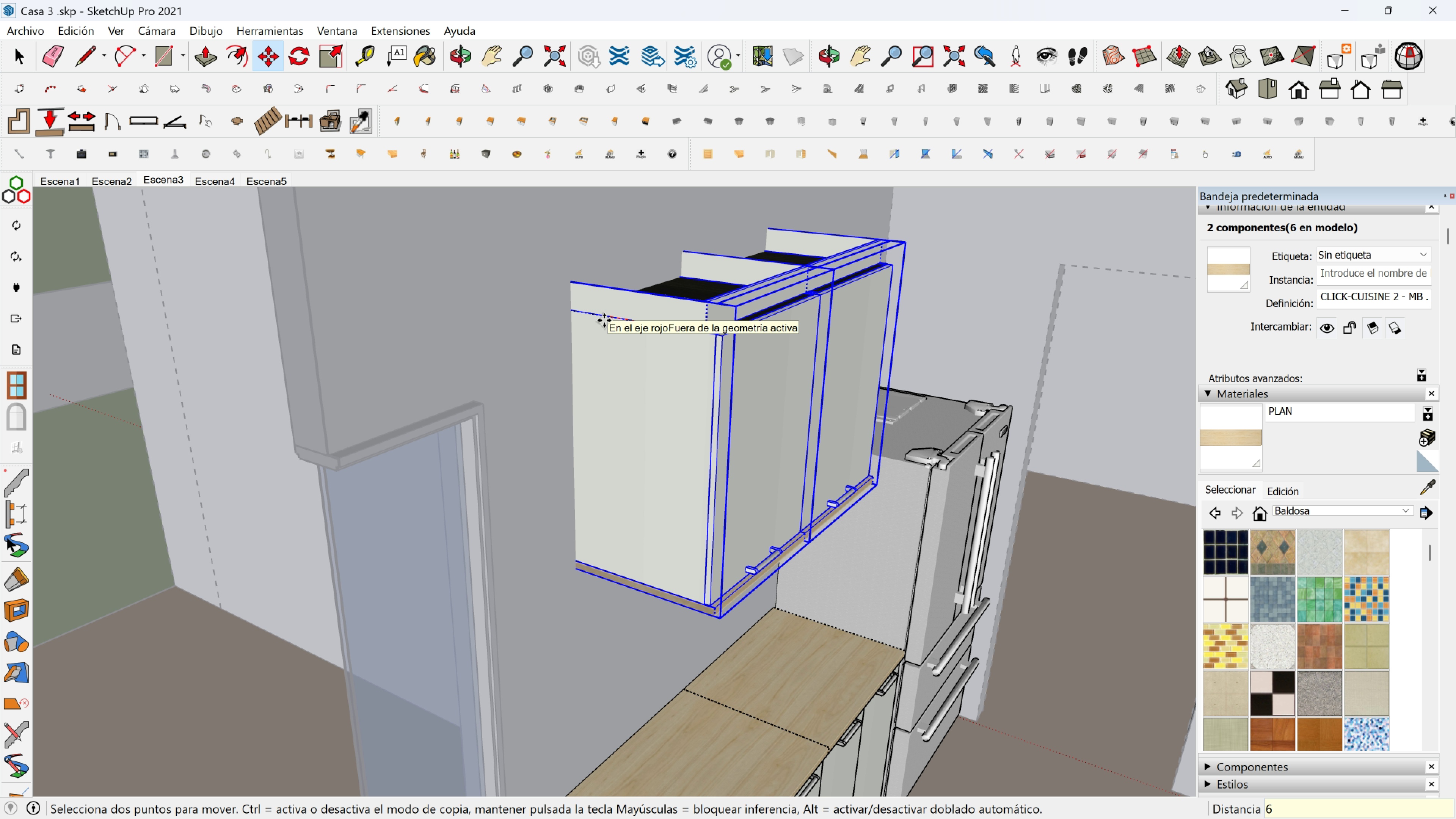 
key(6)
 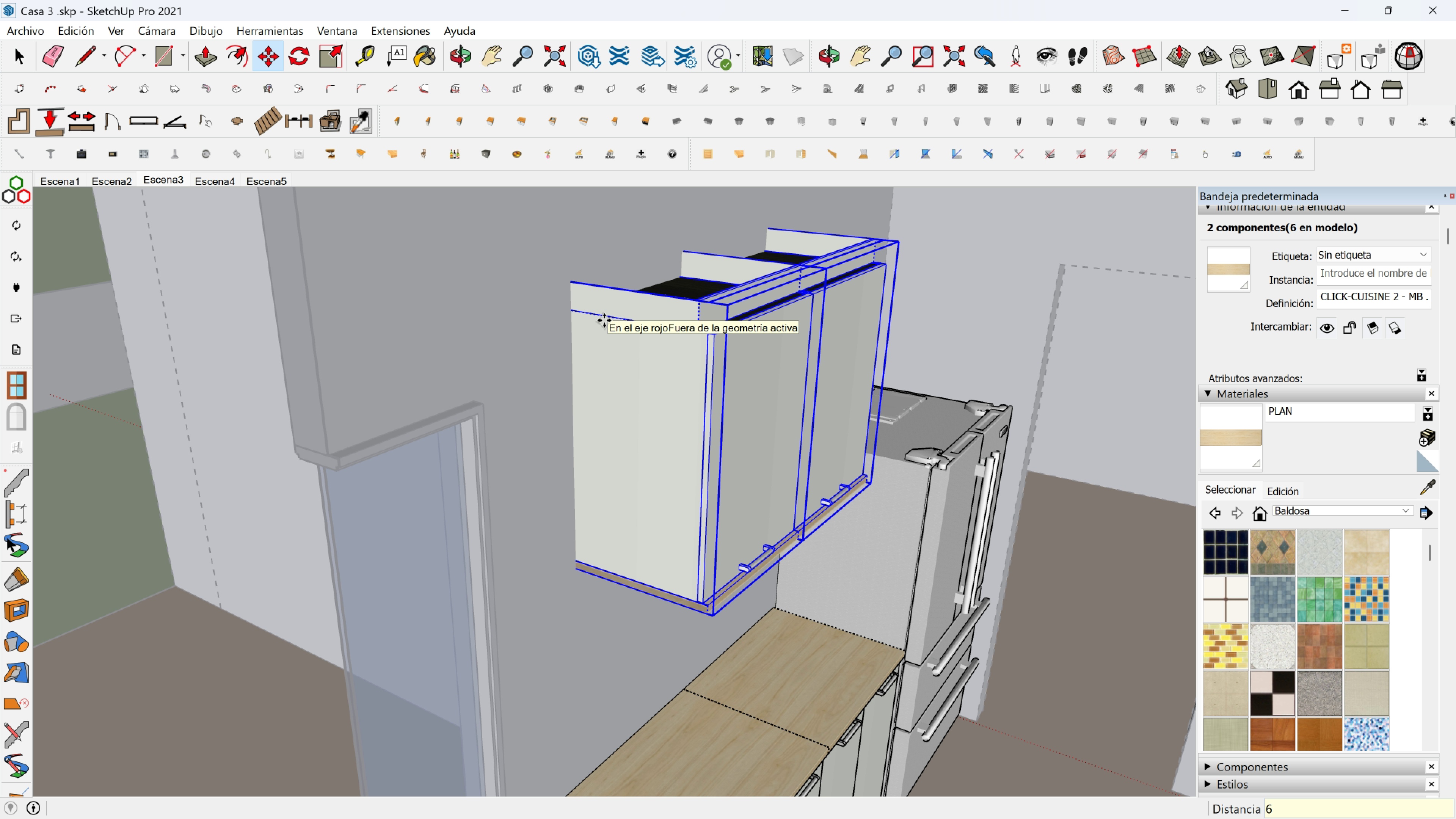 
key(Enter)